 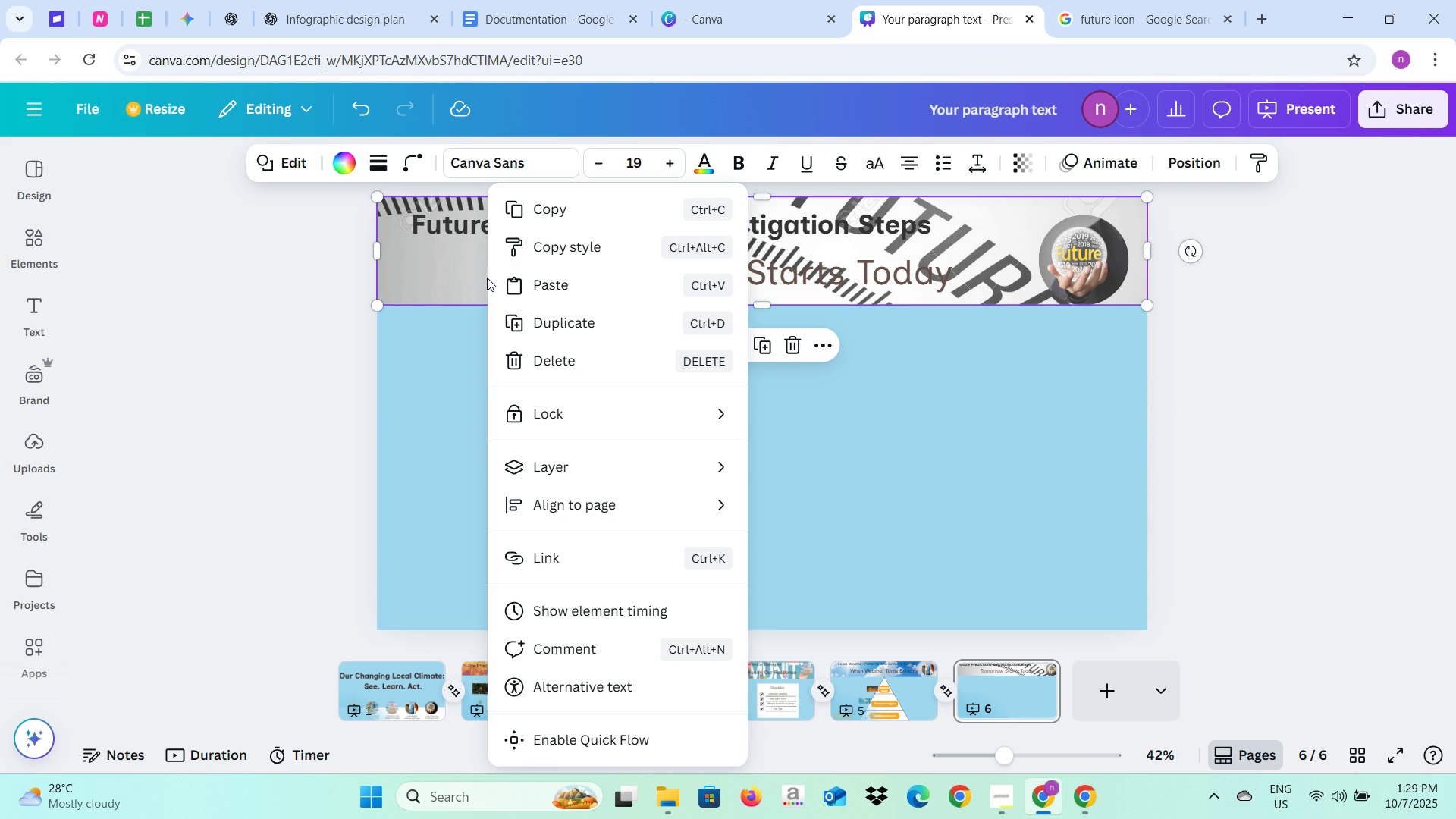 
left_click([582, 475])
 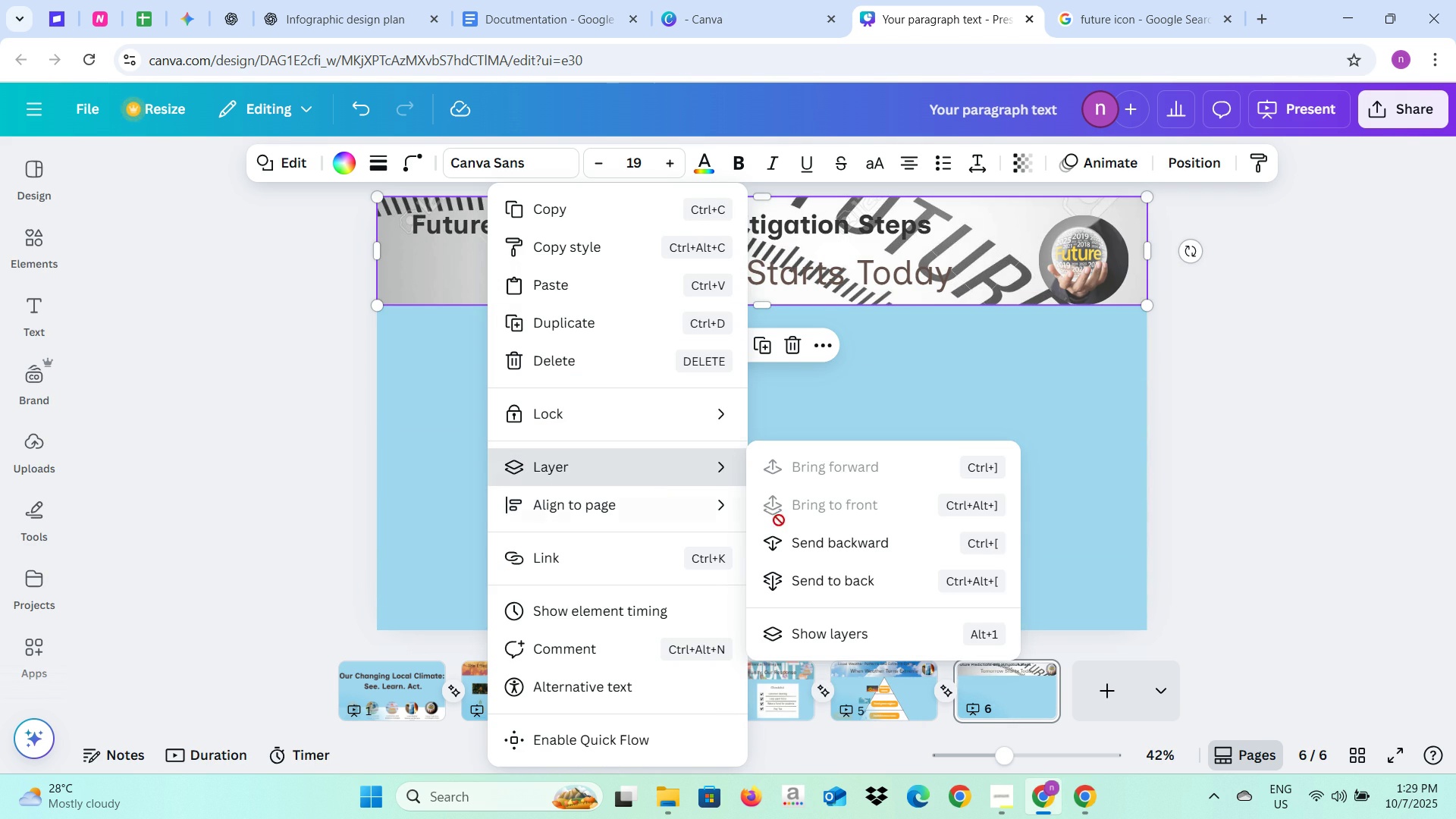 
left_click([785, 544])
 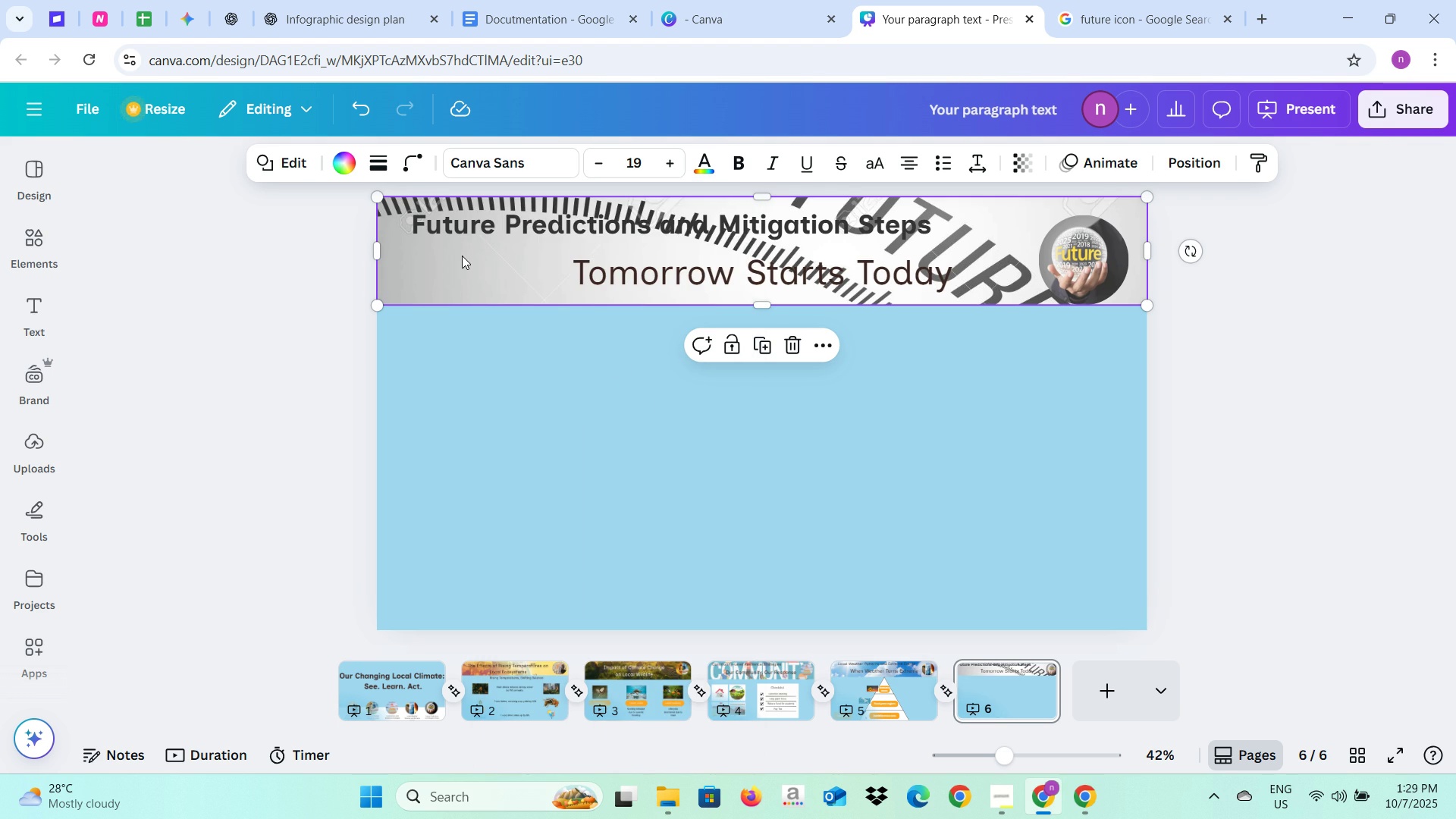 
left_click([462, 256])
 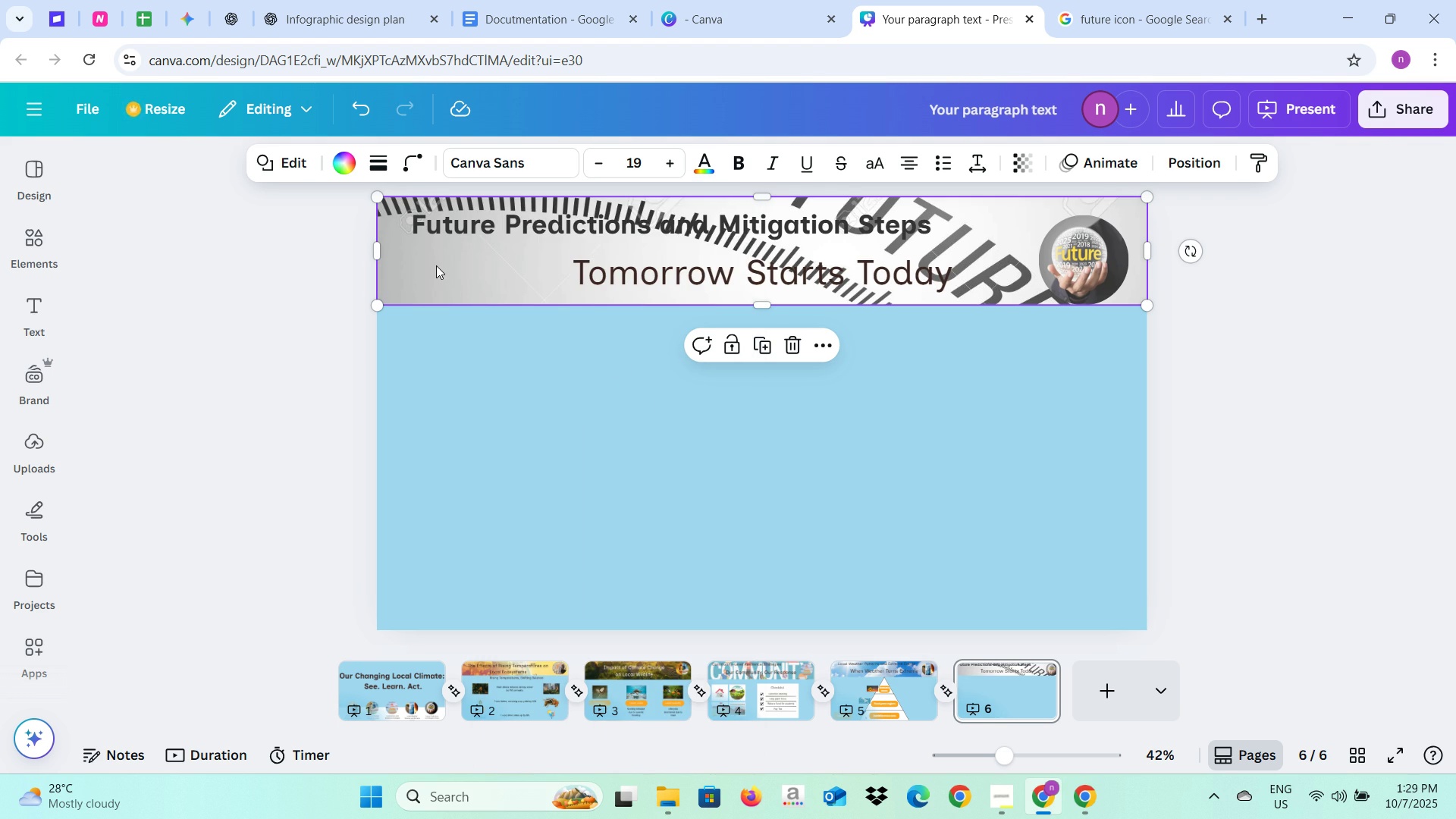 
right_click([436, 265])
 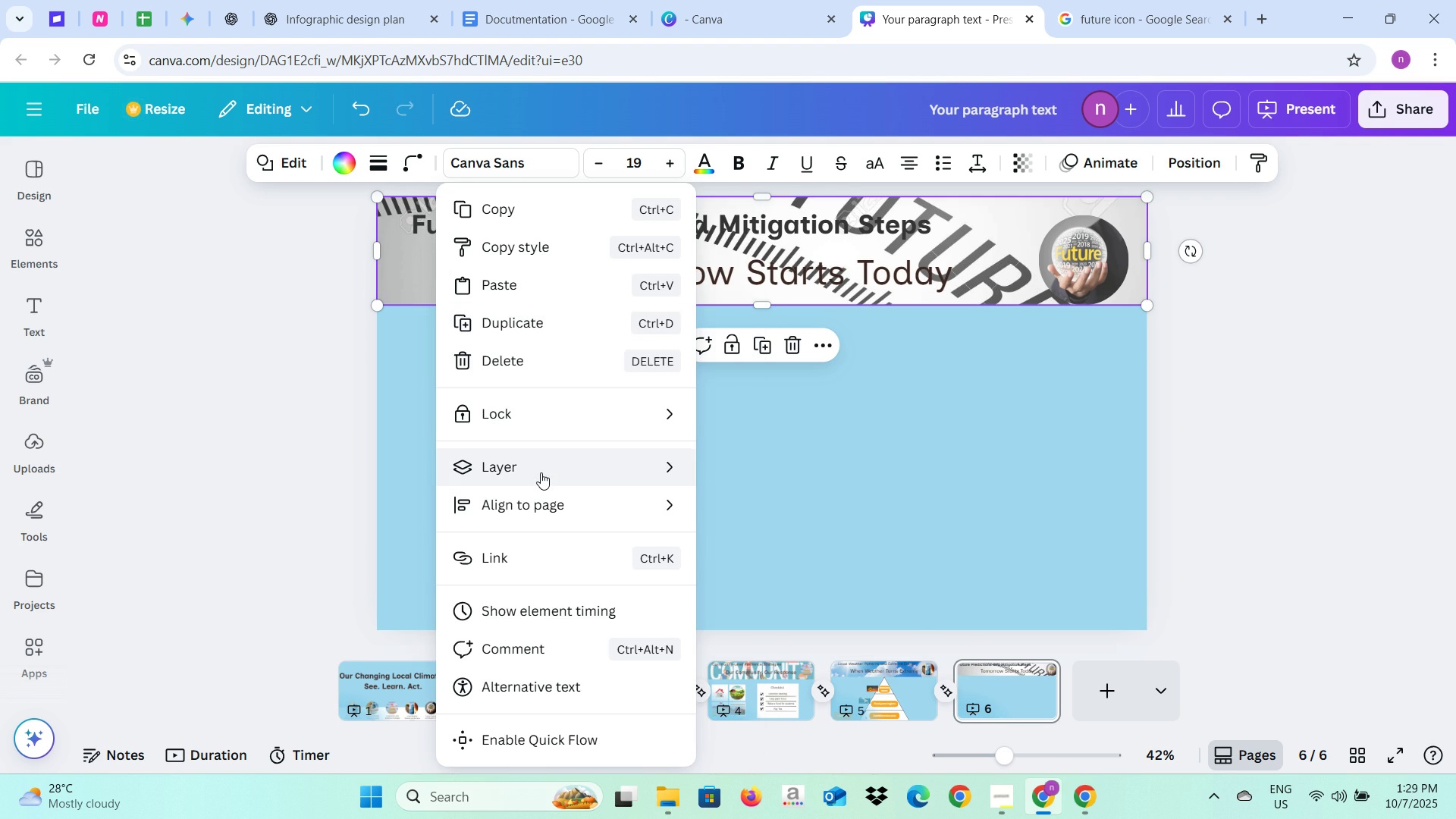 
left_click([541, 472])
 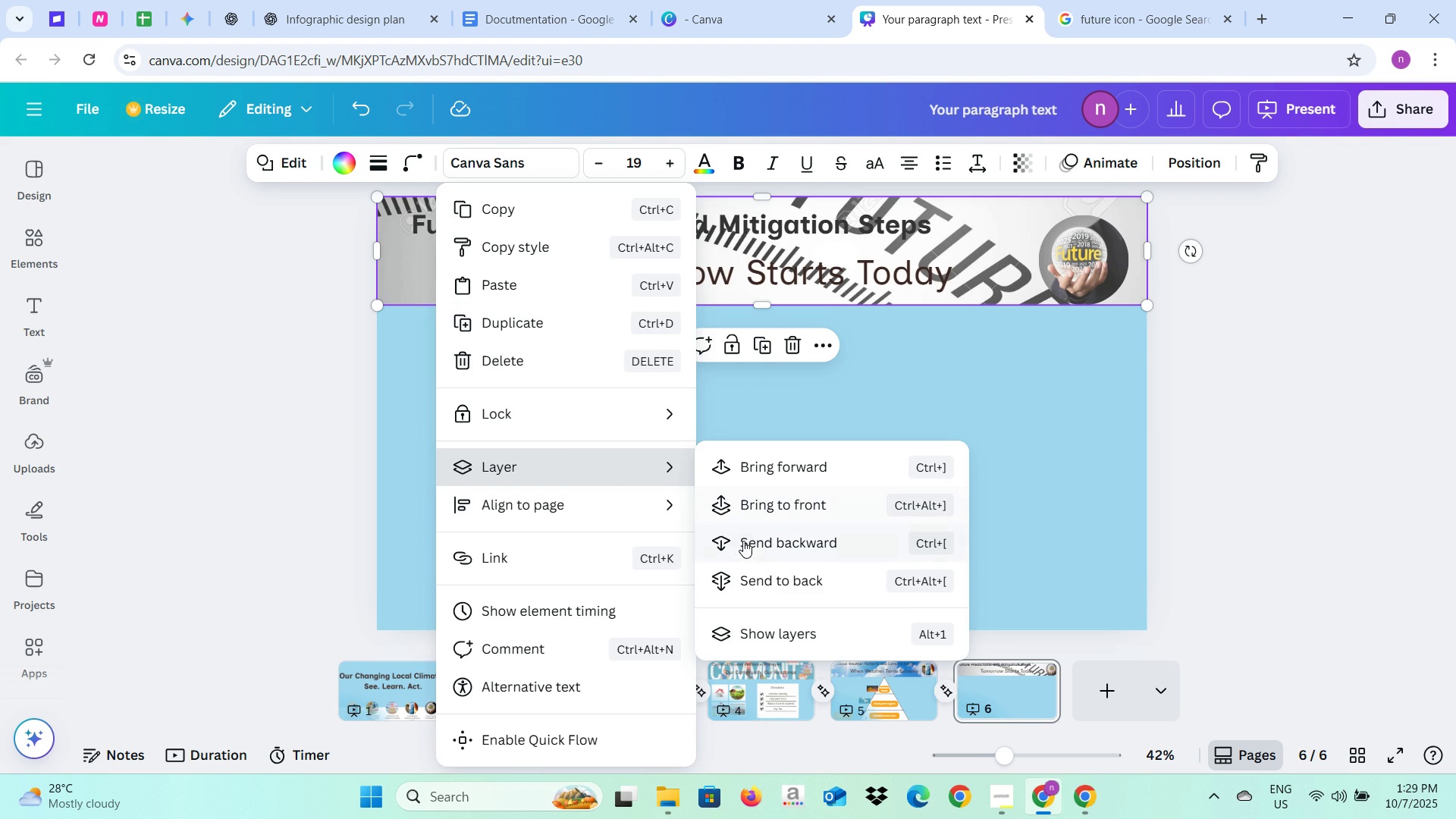 
left_click([758, 546])
 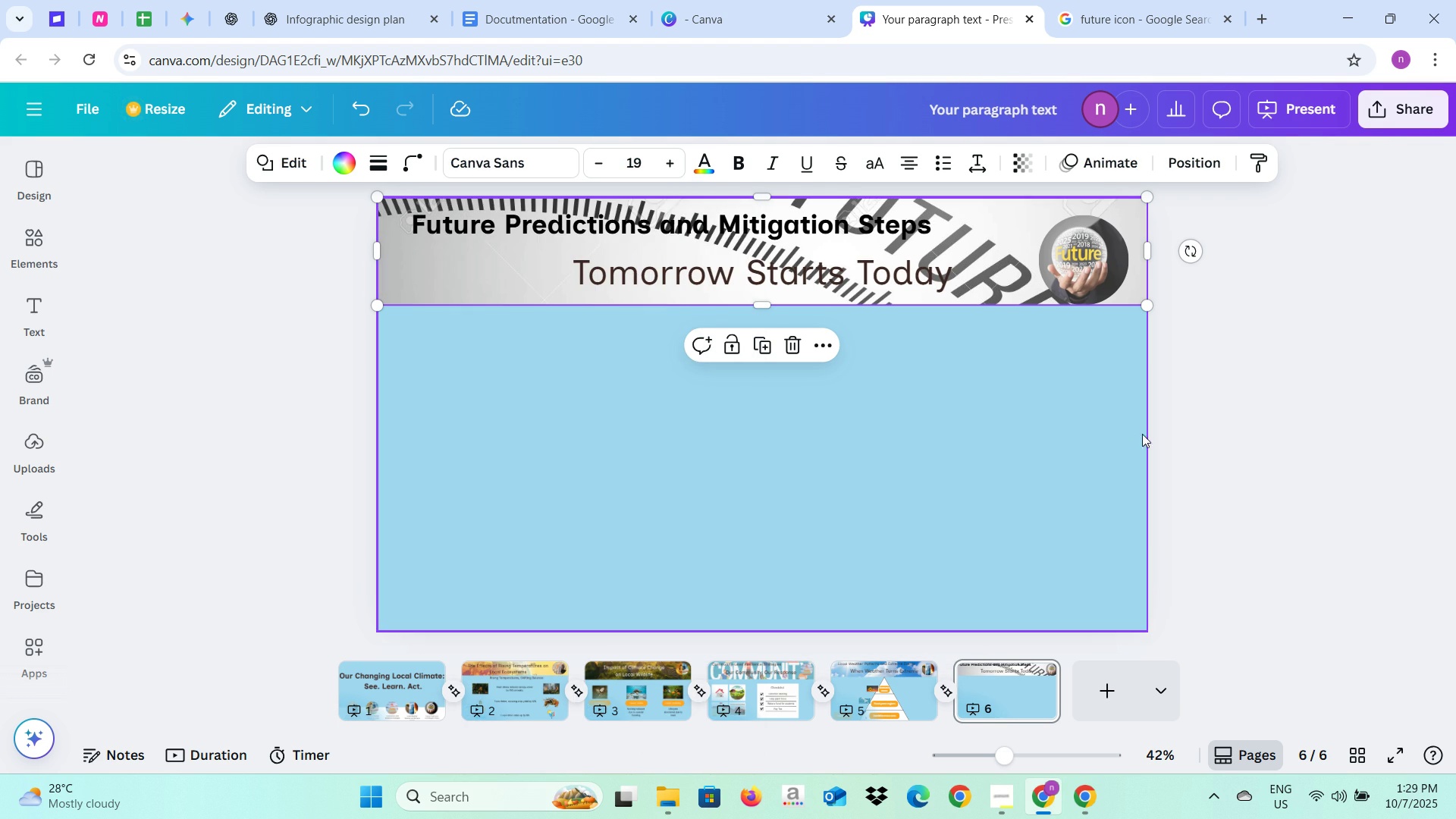 
left_click([1150, 433])
 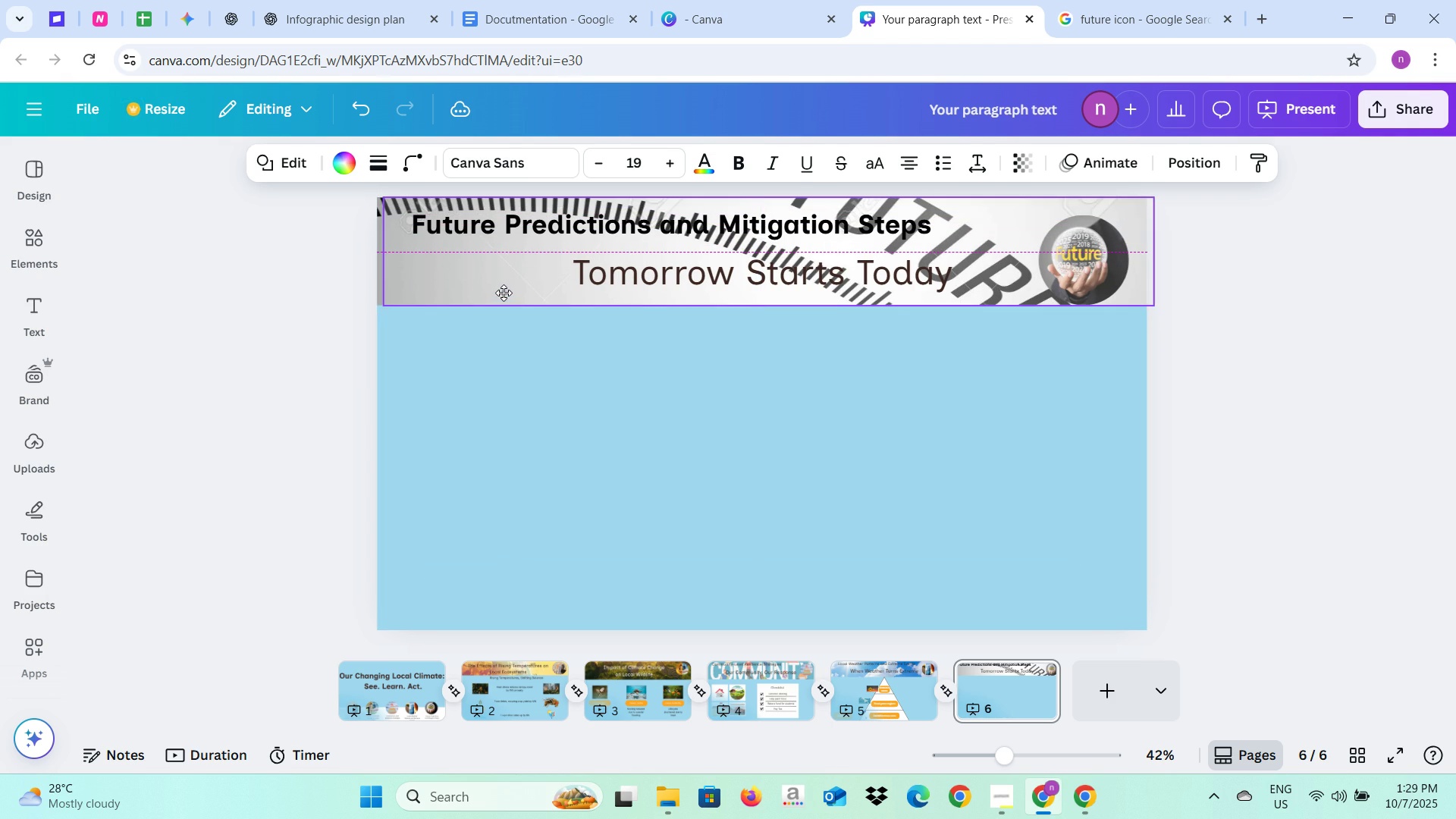 
wait(5.38)
 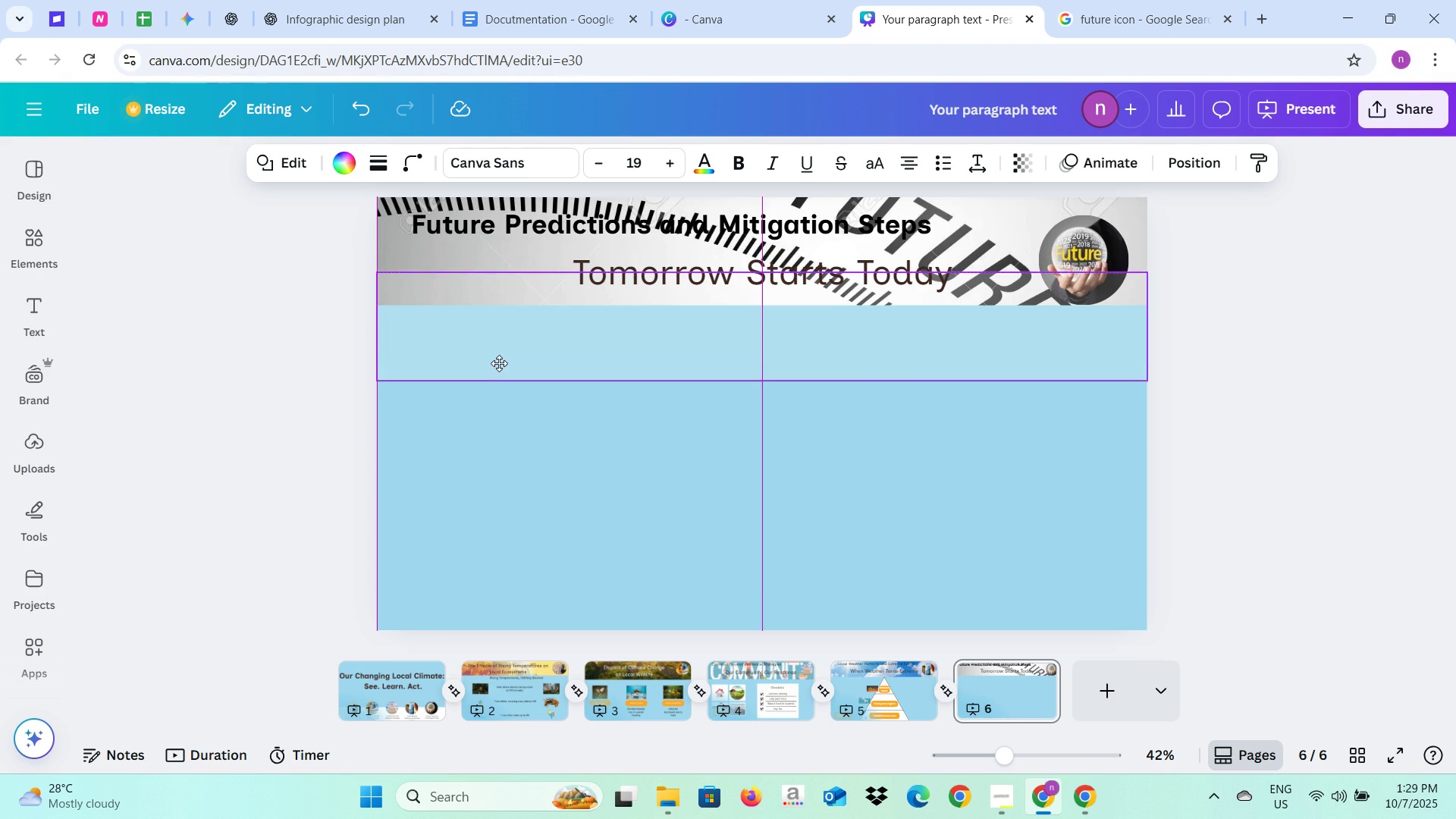 
right_click([493, 292])
 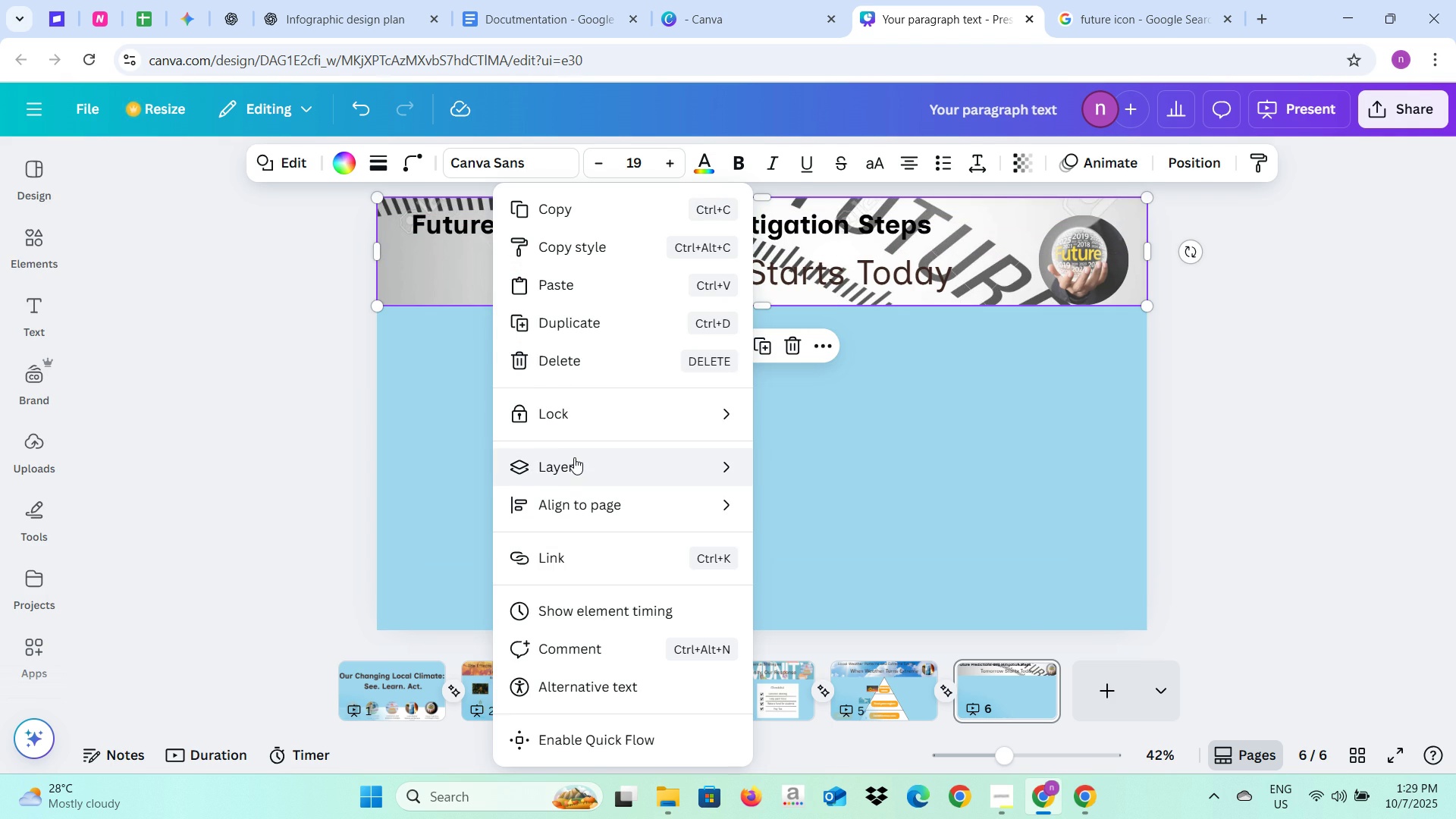 
left_click([574, 462])
 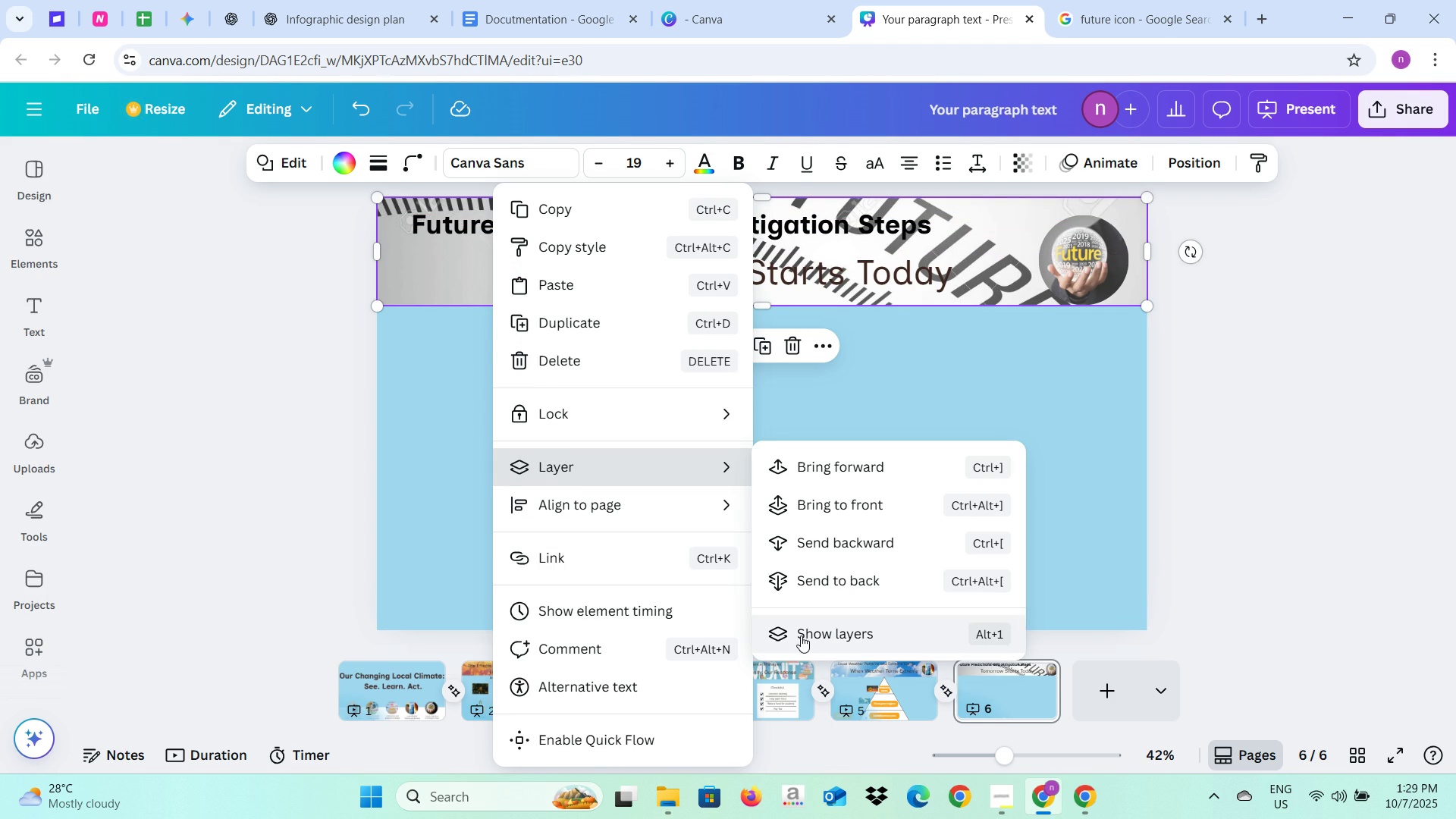 
left_click([801, 635])